 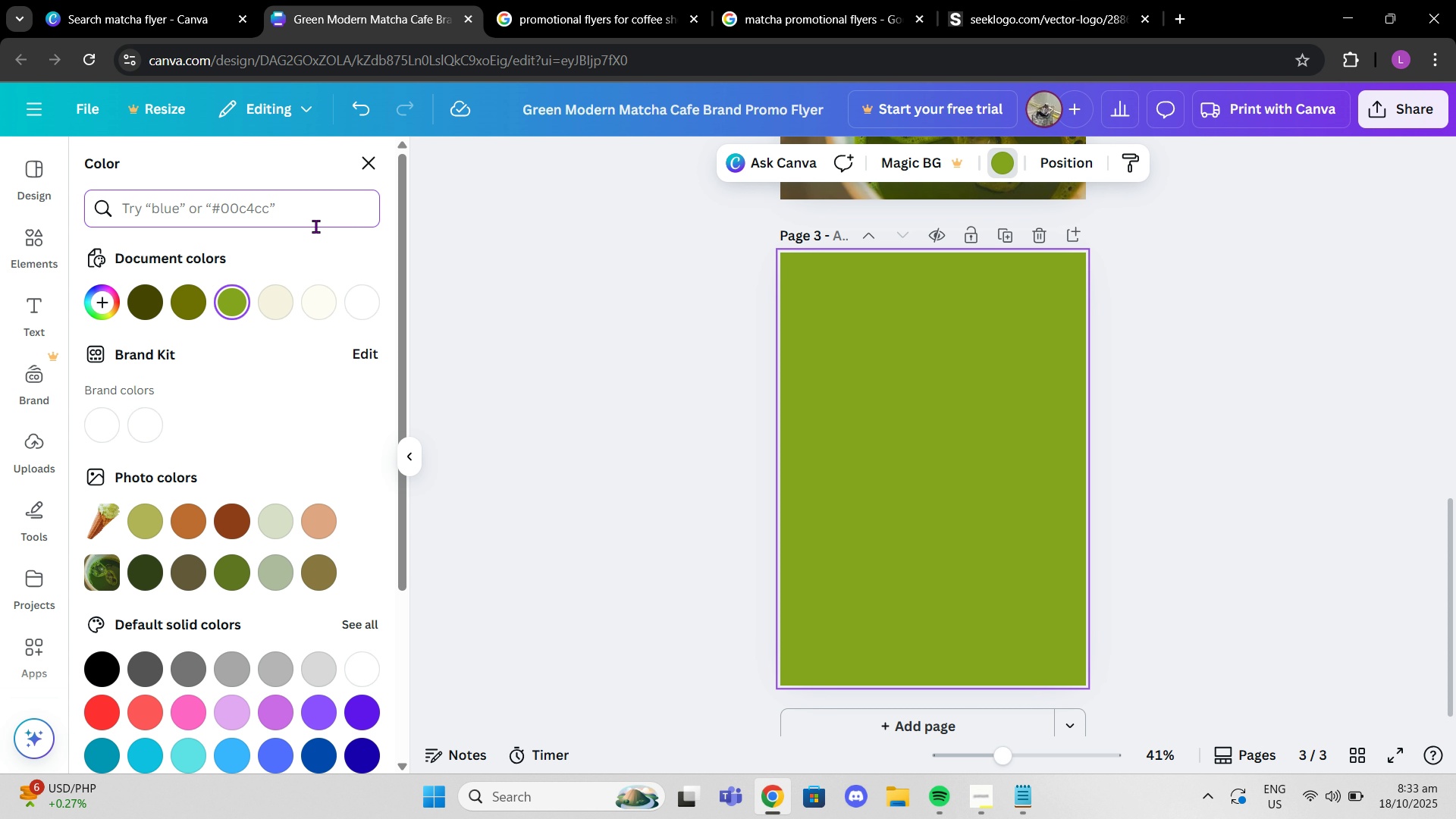 
key(Control+V)
 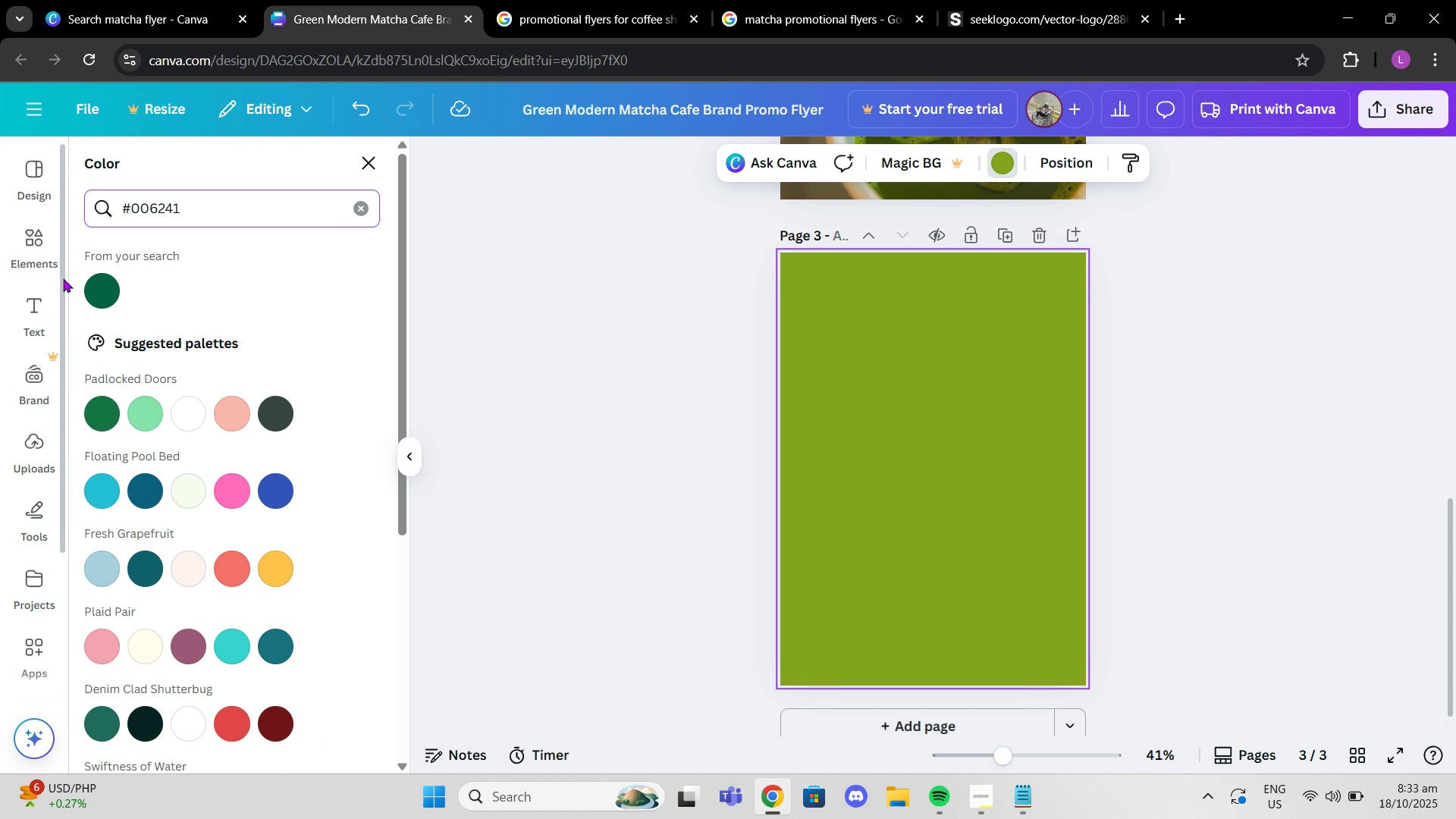 
left_click([102, 299])
 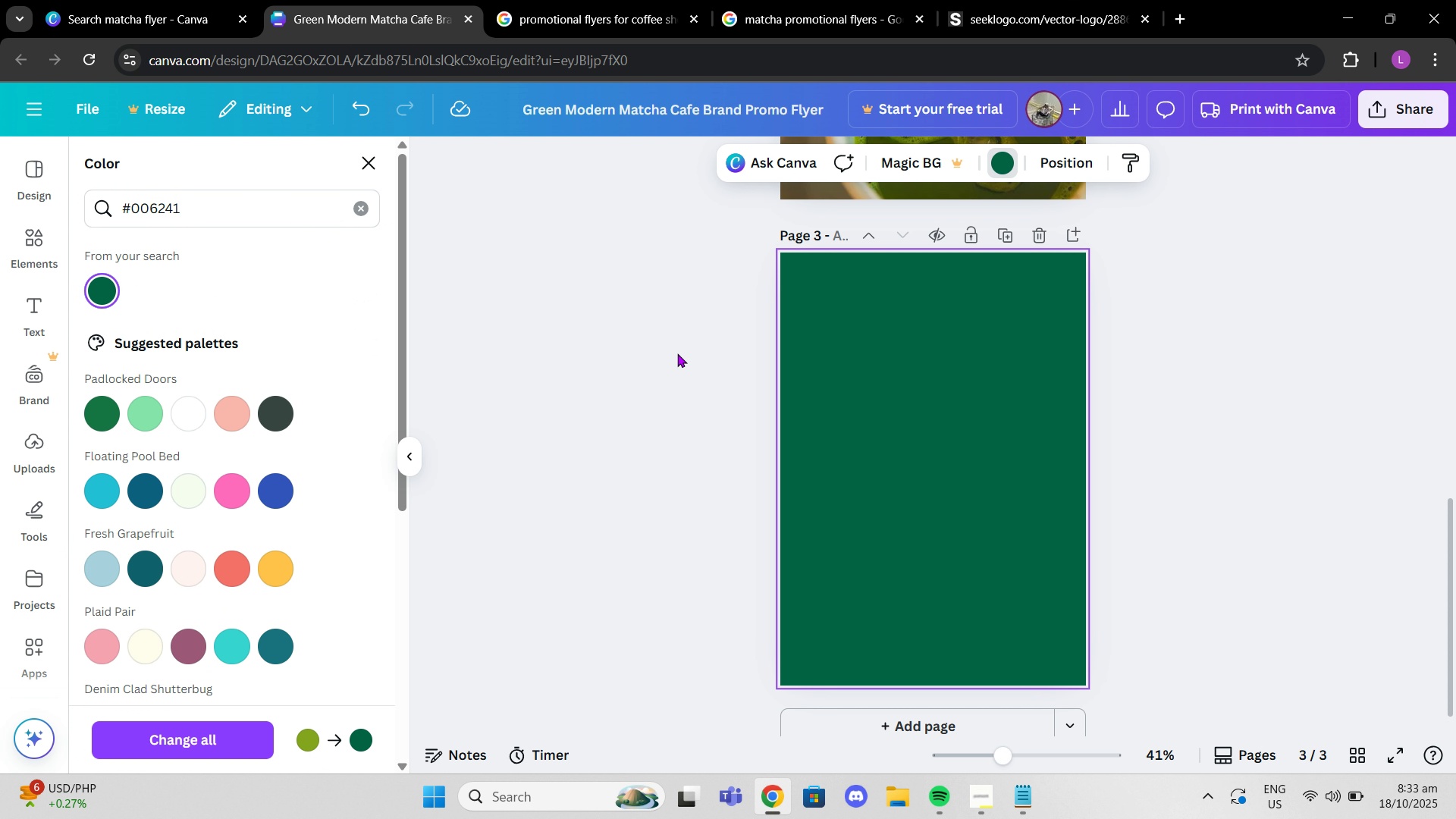 
left_click([677, 353])
 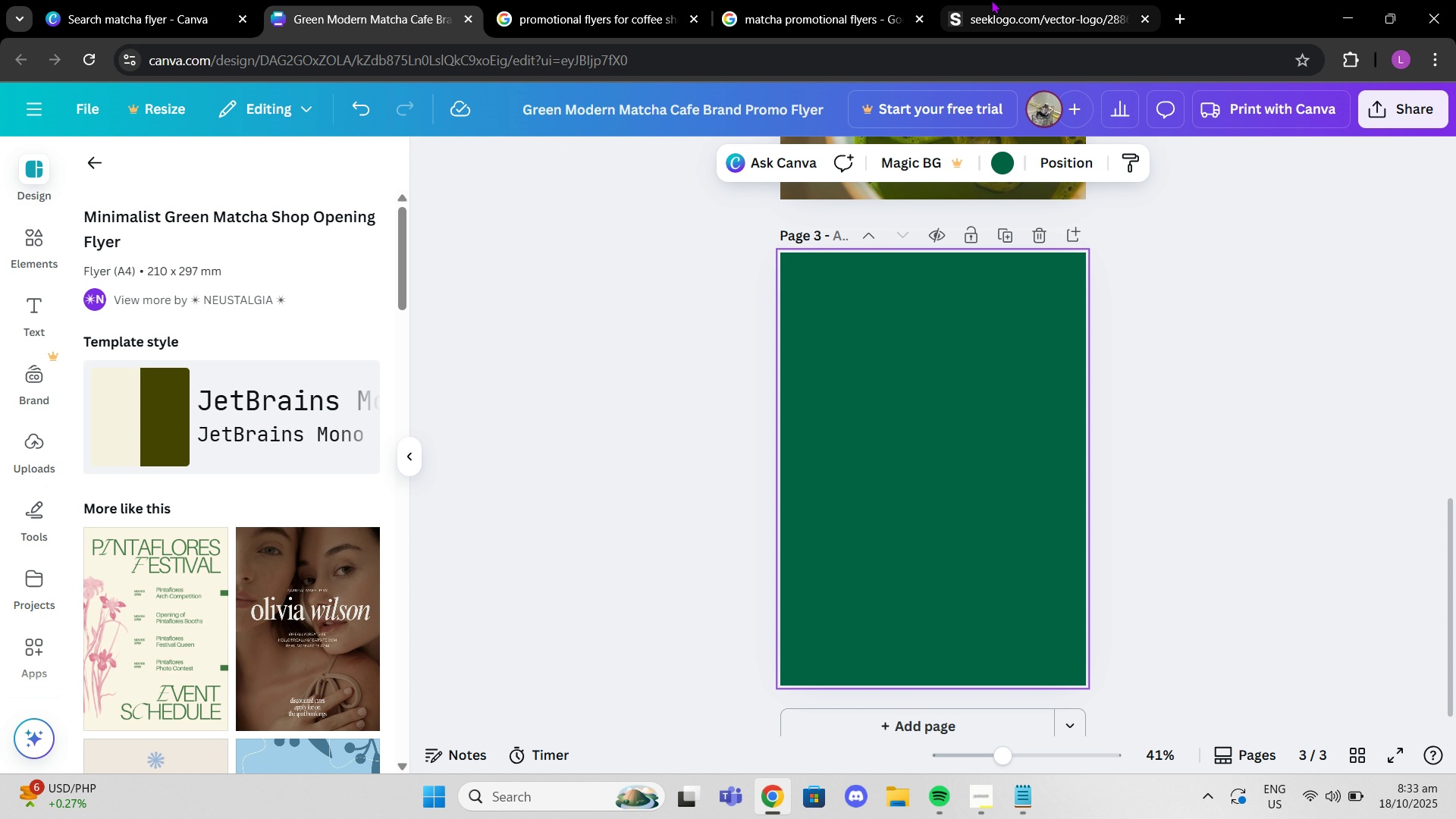 
left_click([991, 0])
 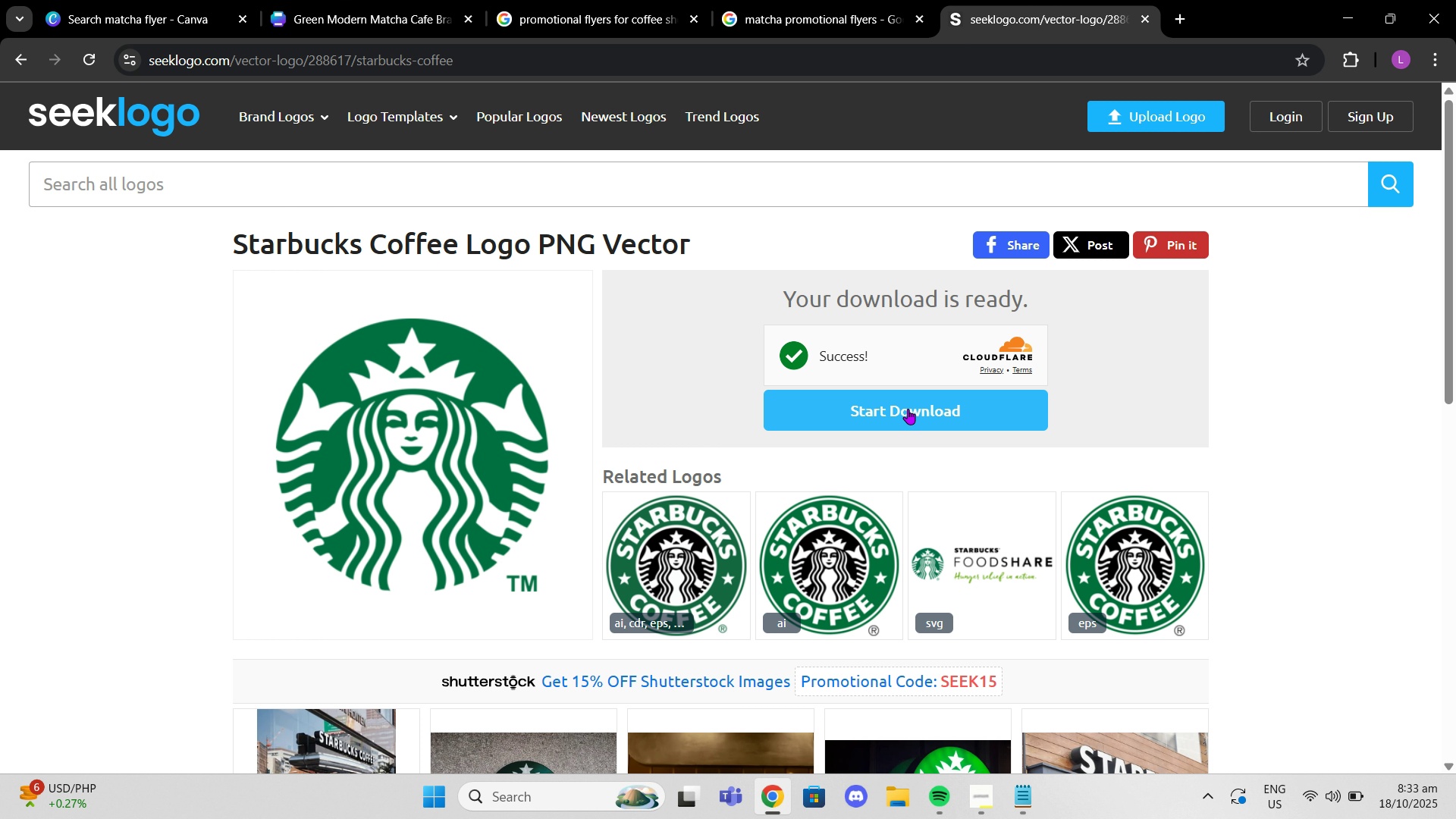 
left_click([908, 409])
 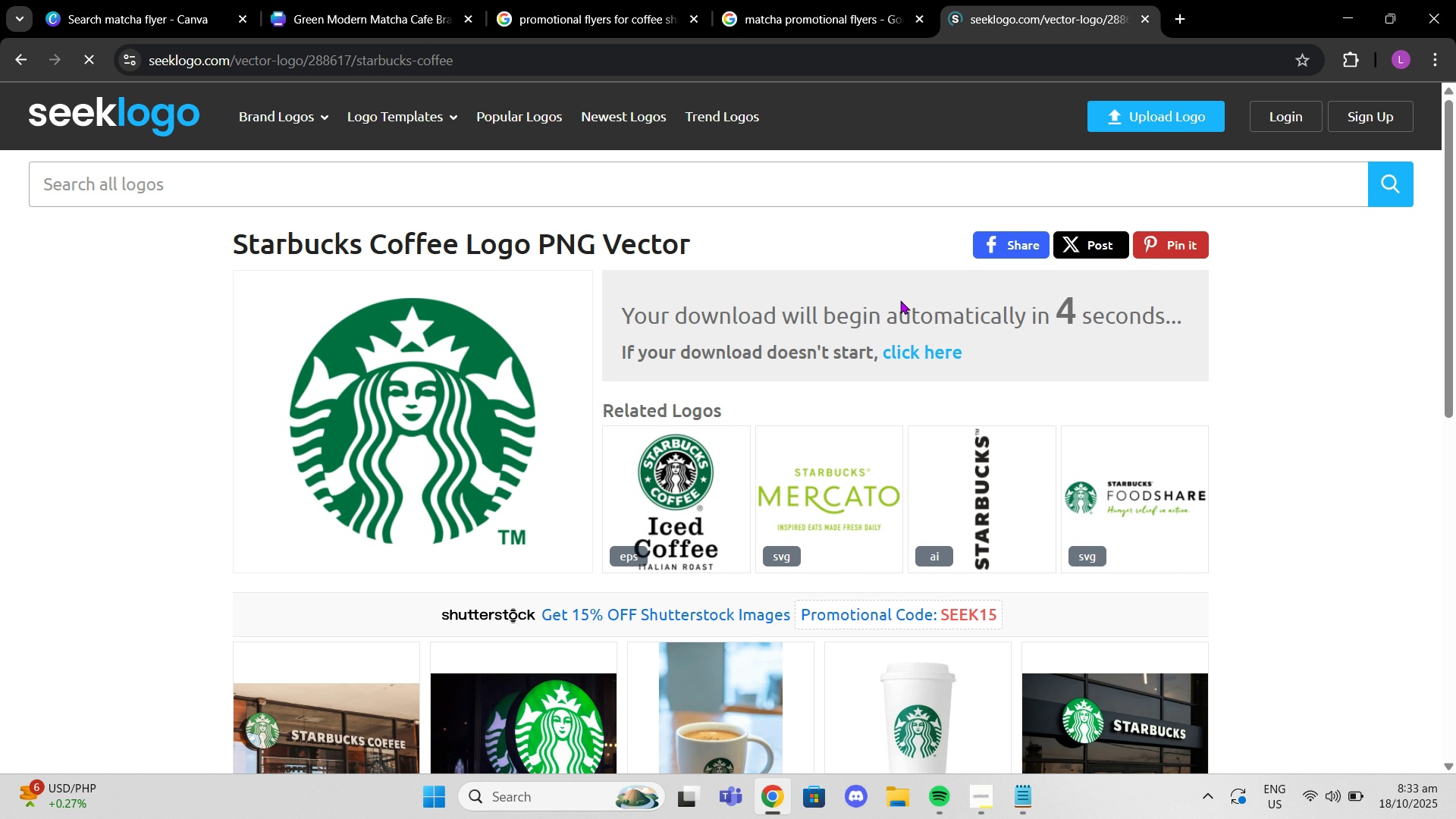 
left_click([840, 0])
 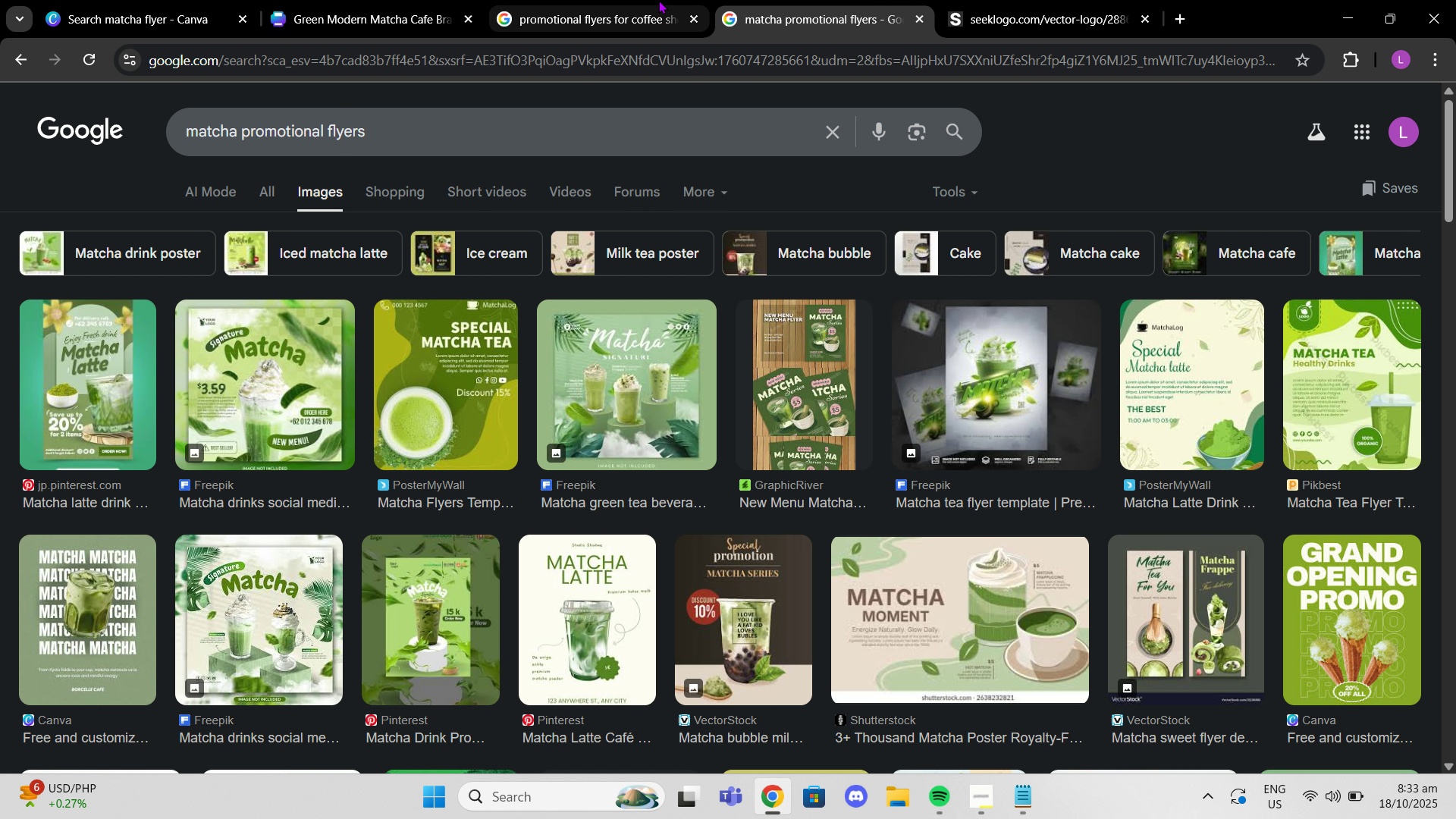 
left_click([664, 0])
 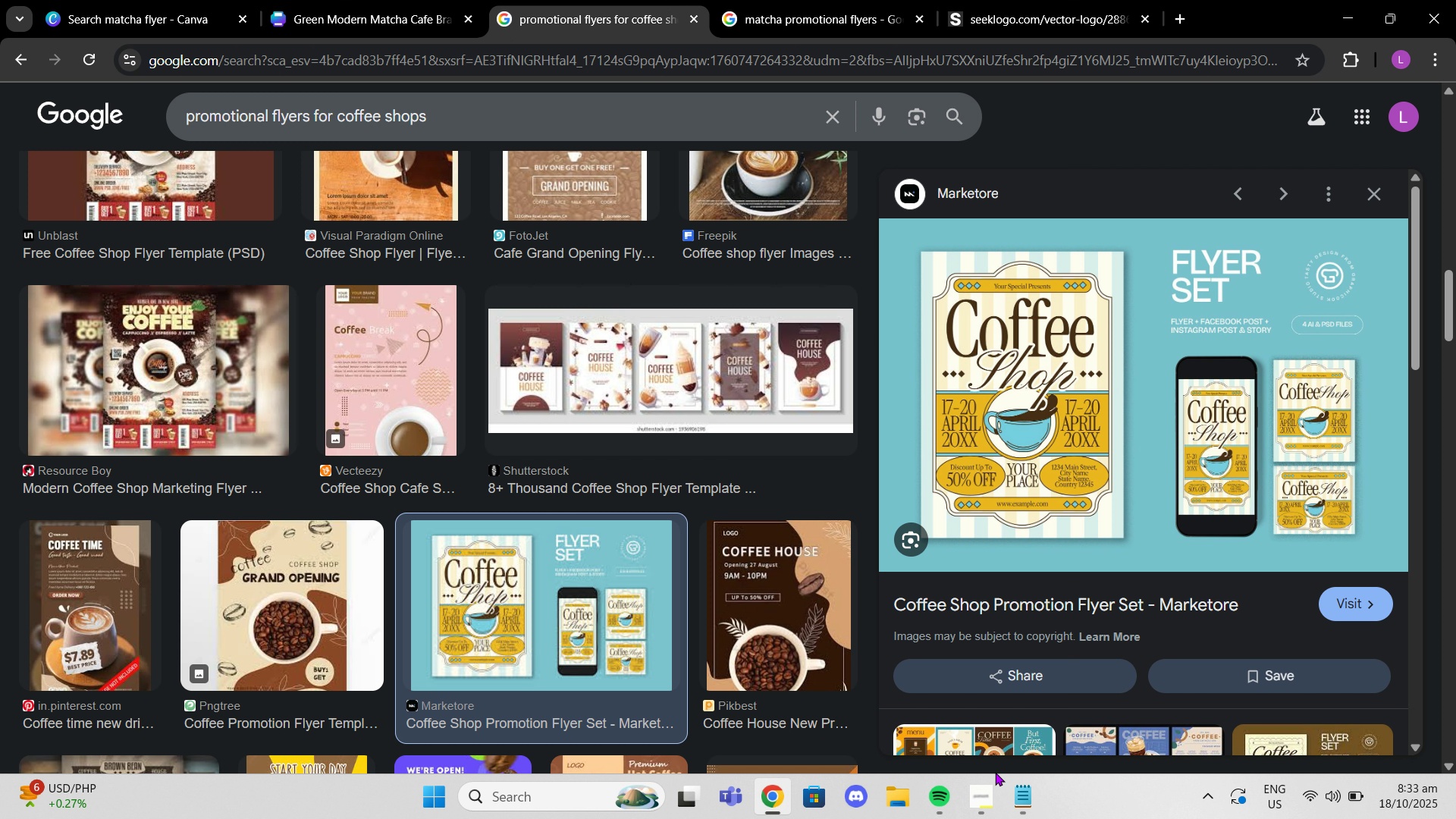 
left_click([987, 795])